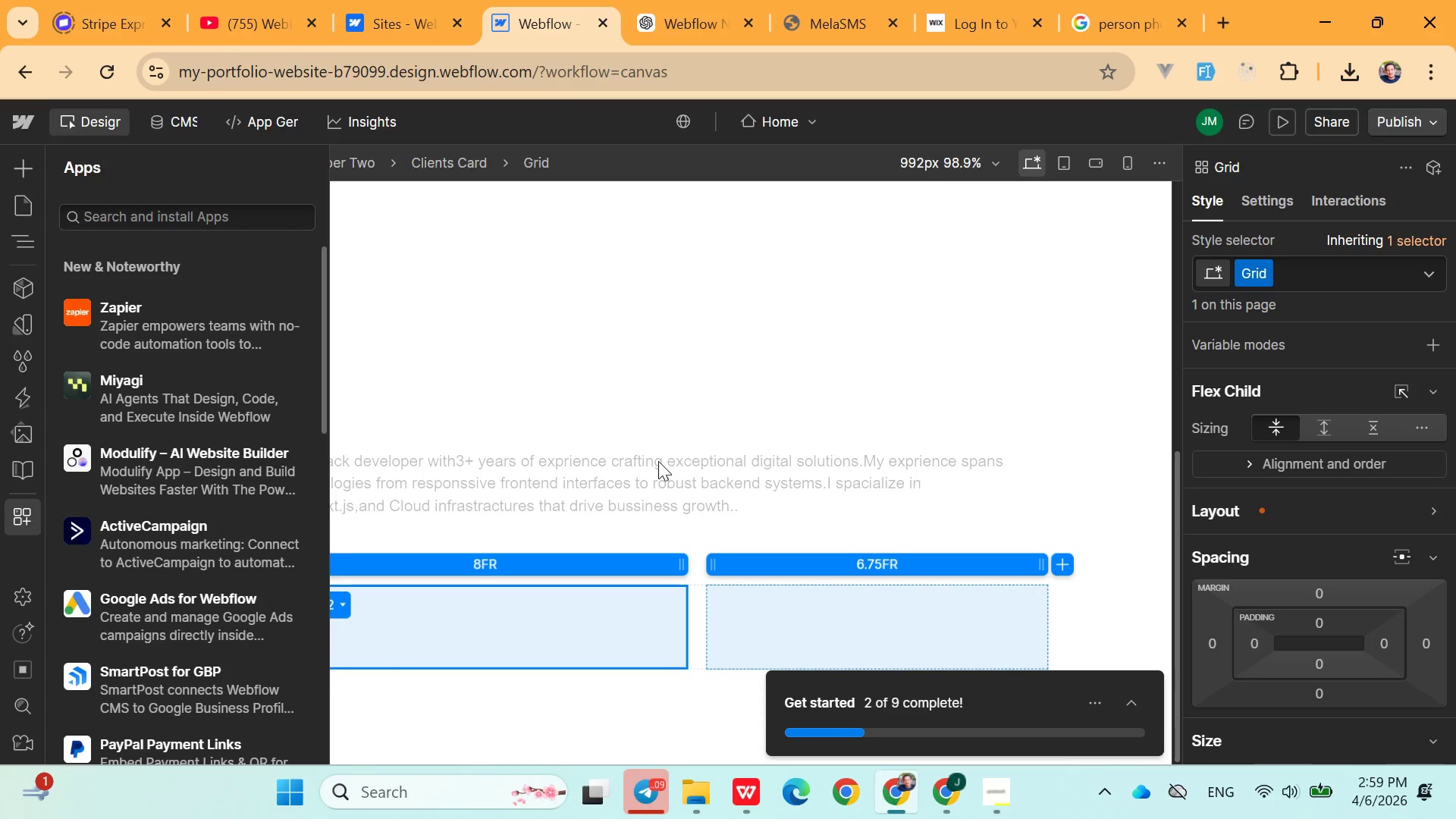 
left_click([730, 372])
 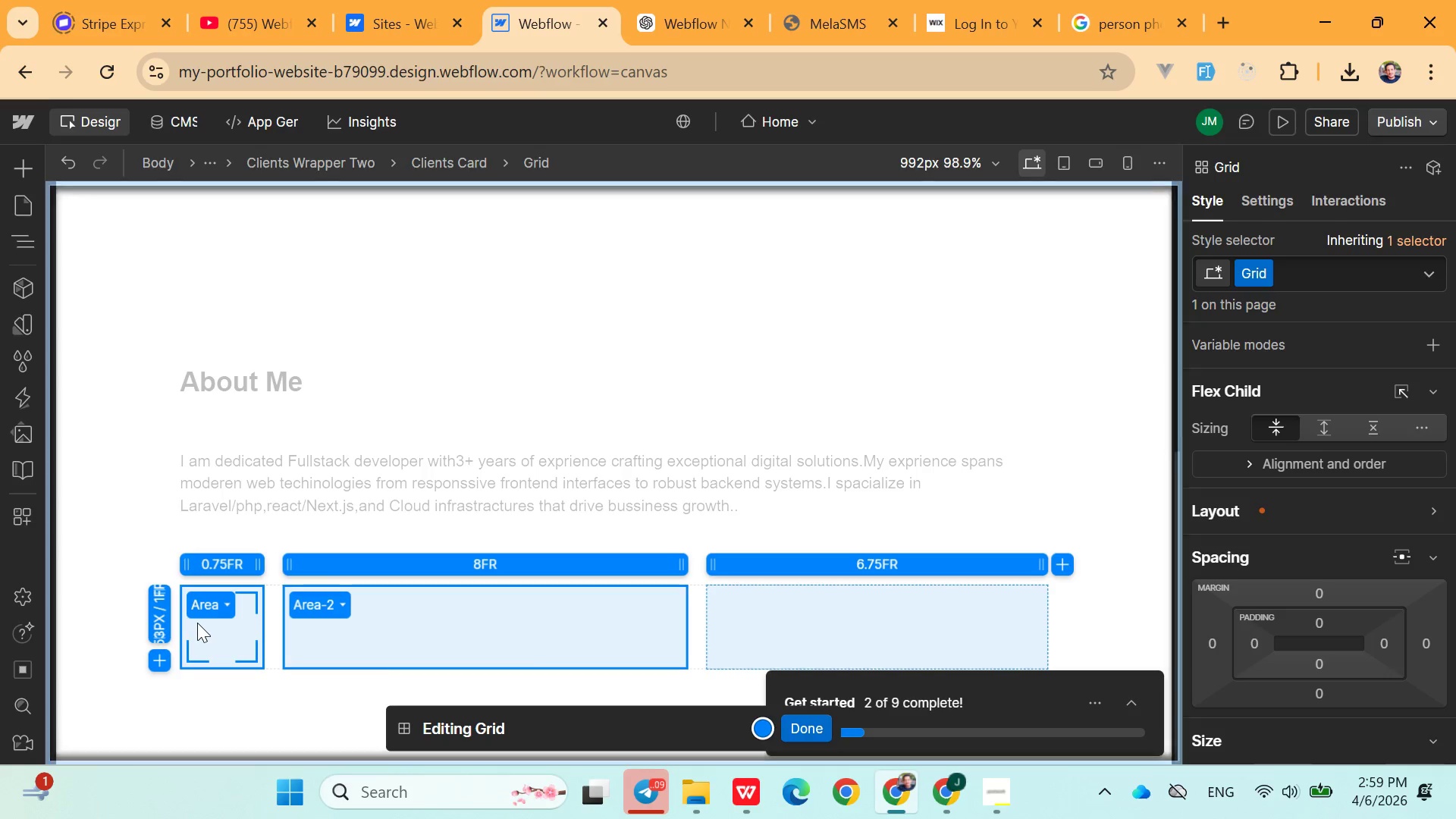 
double_click([197, 623])
 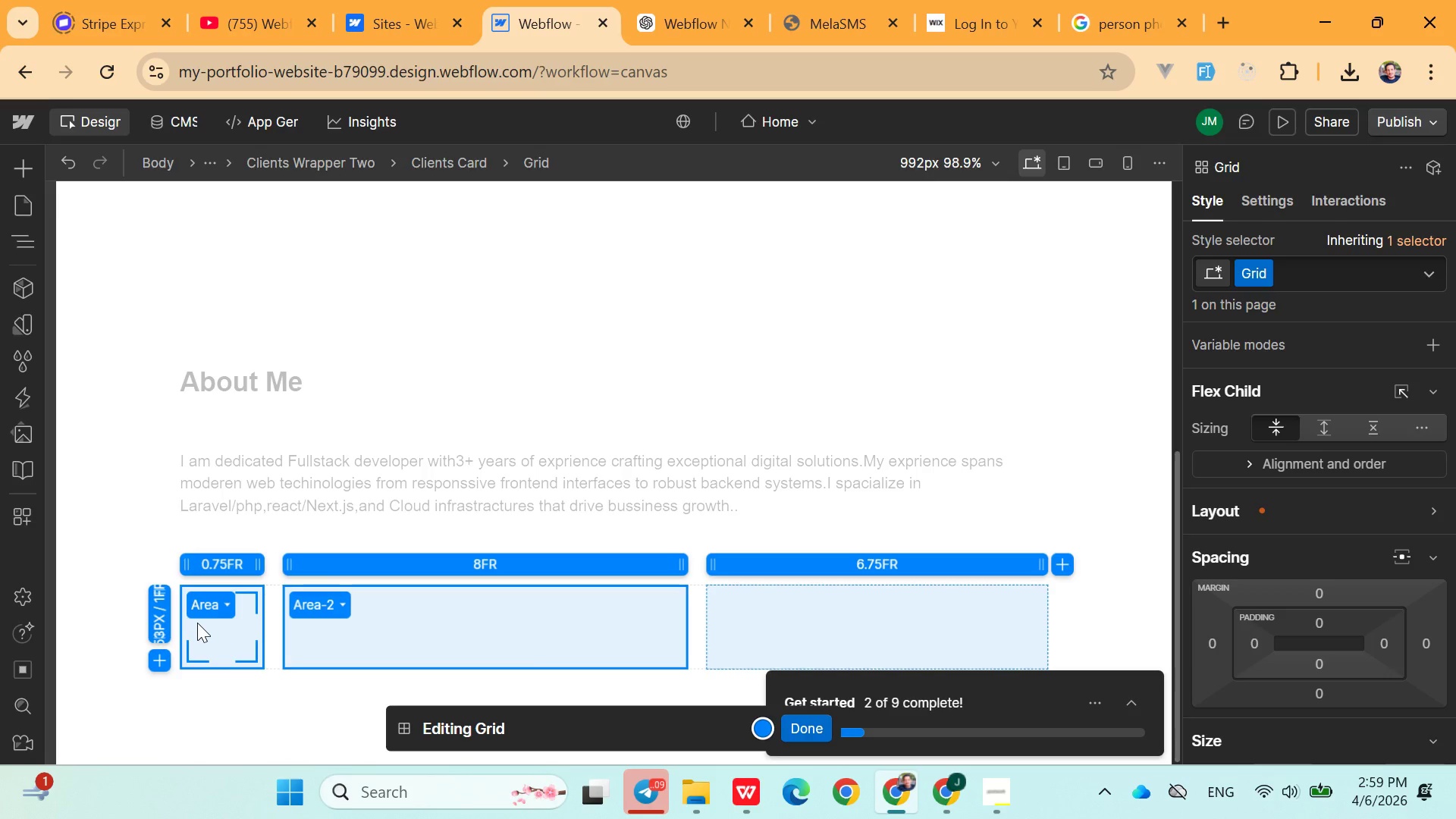 
triple_click([197, 623])
 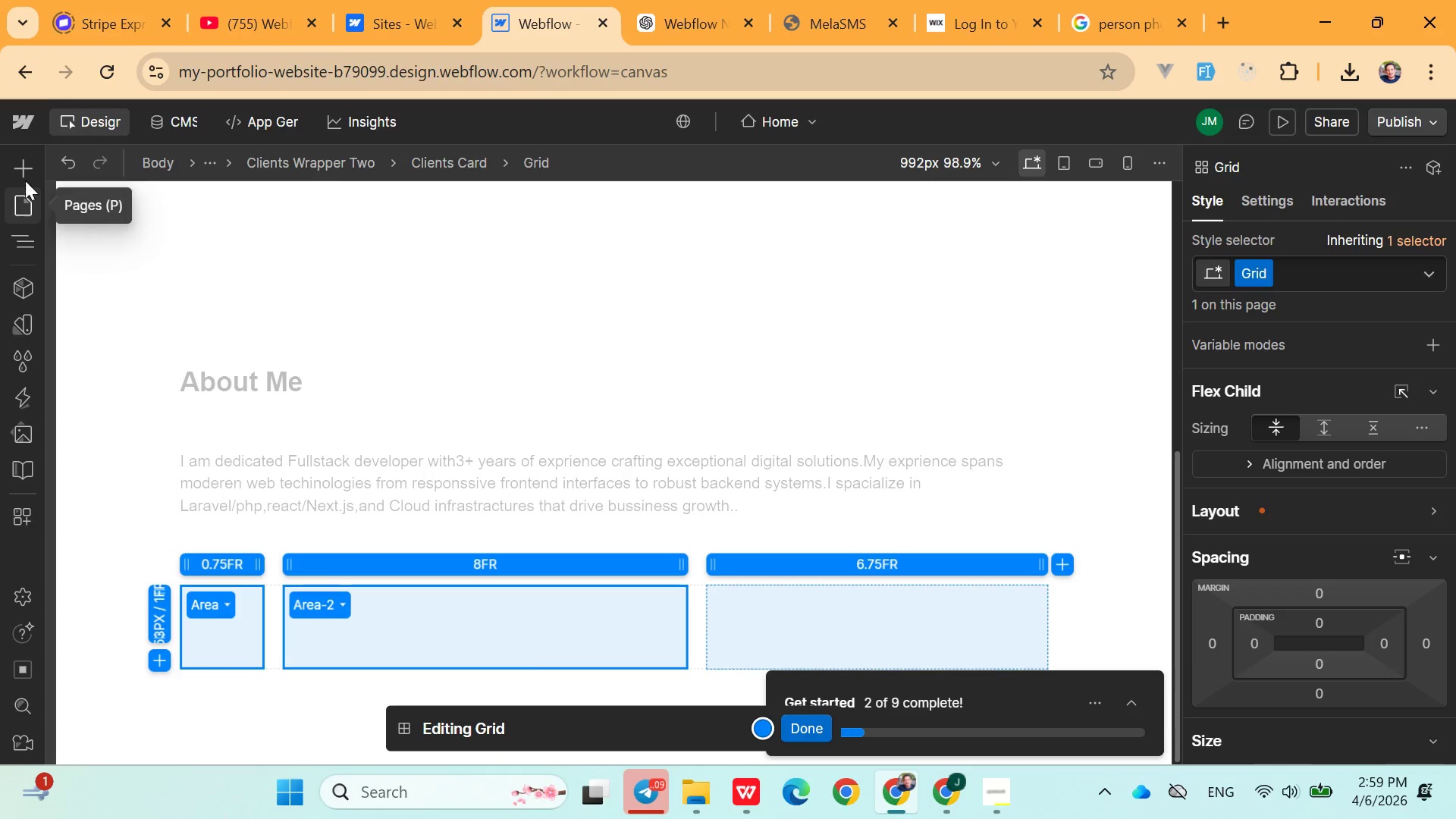 
left_click([14, 165])
 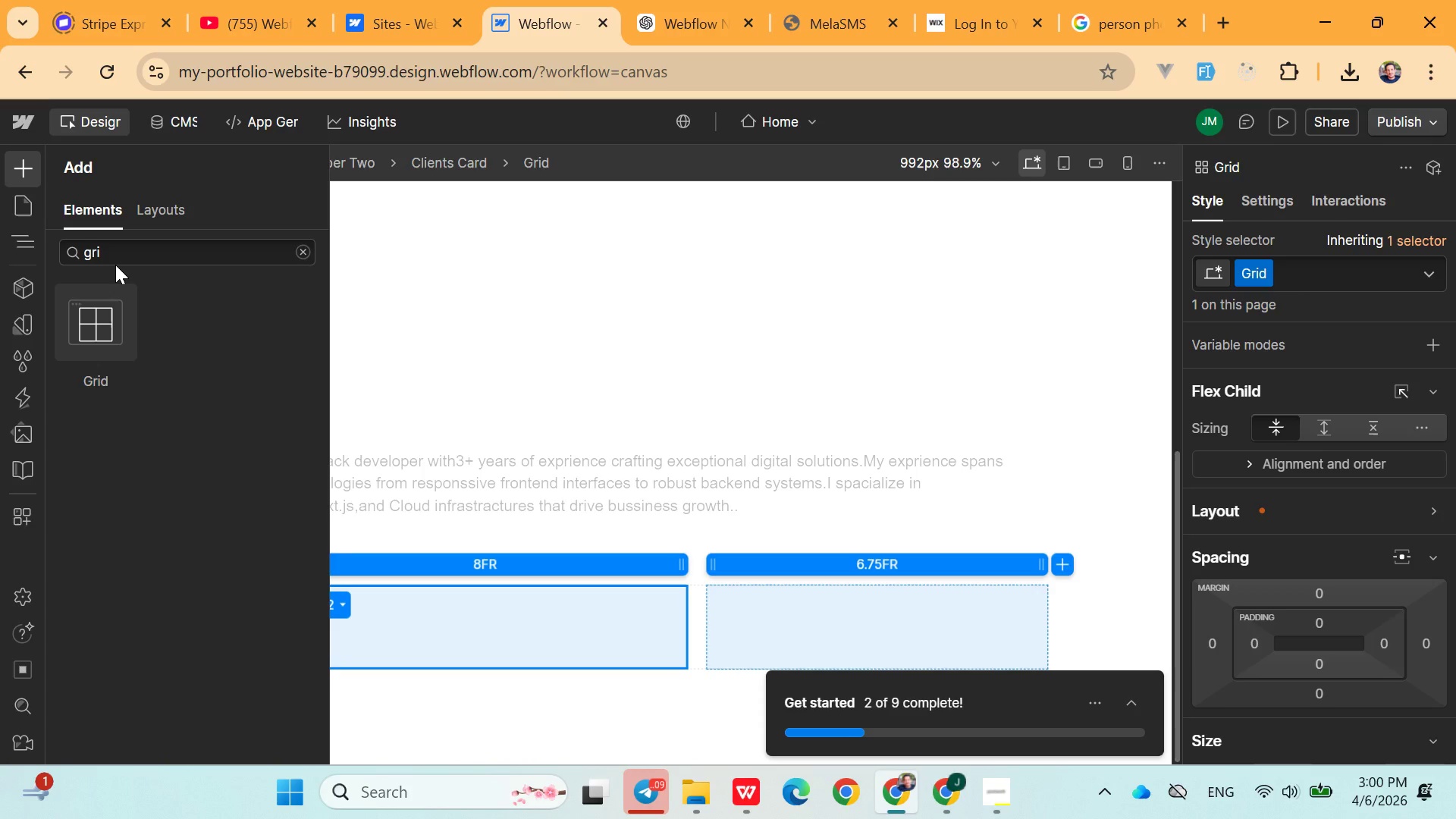 
wait(29.11)
 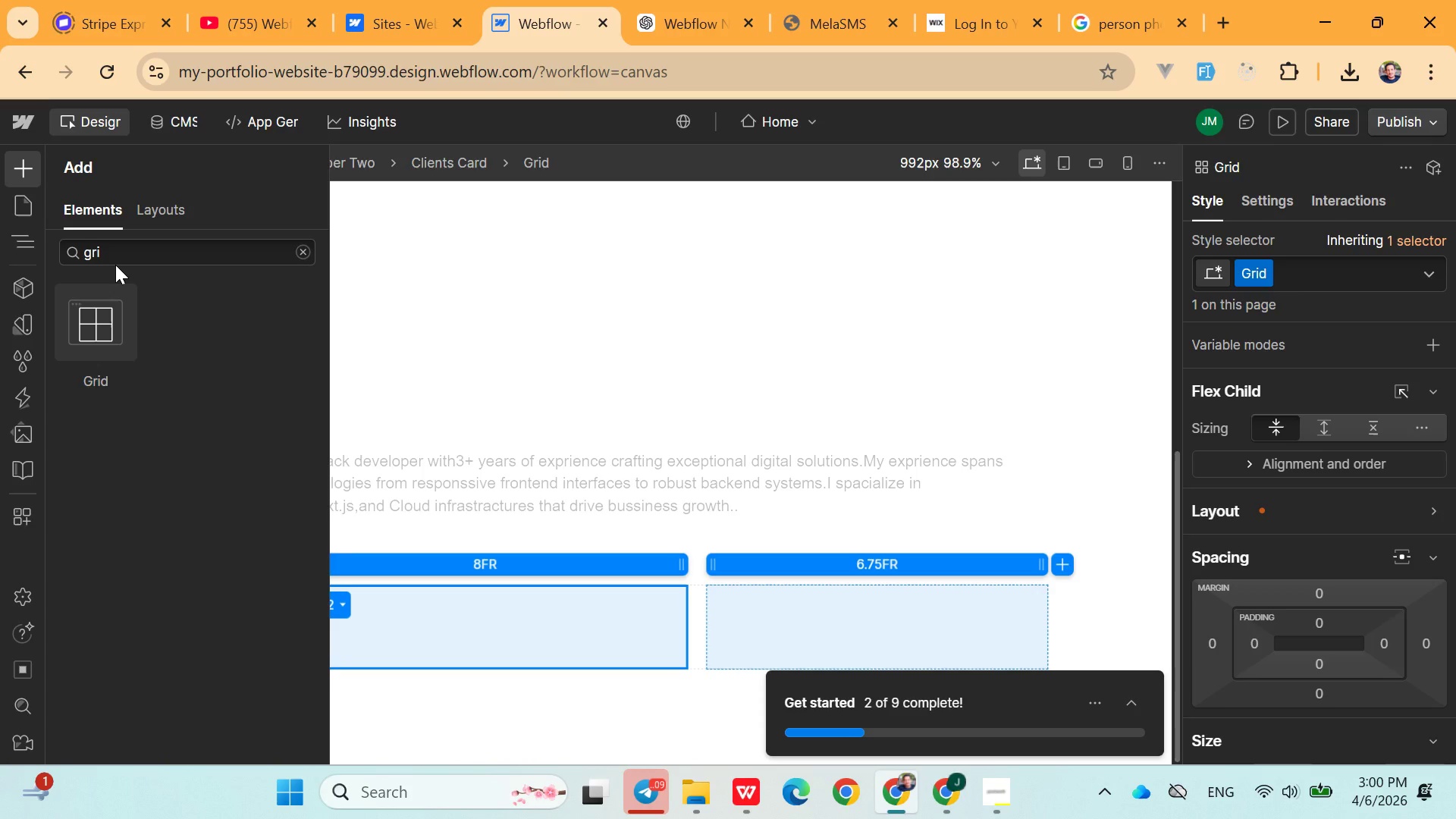 
left_click([994, 788])